 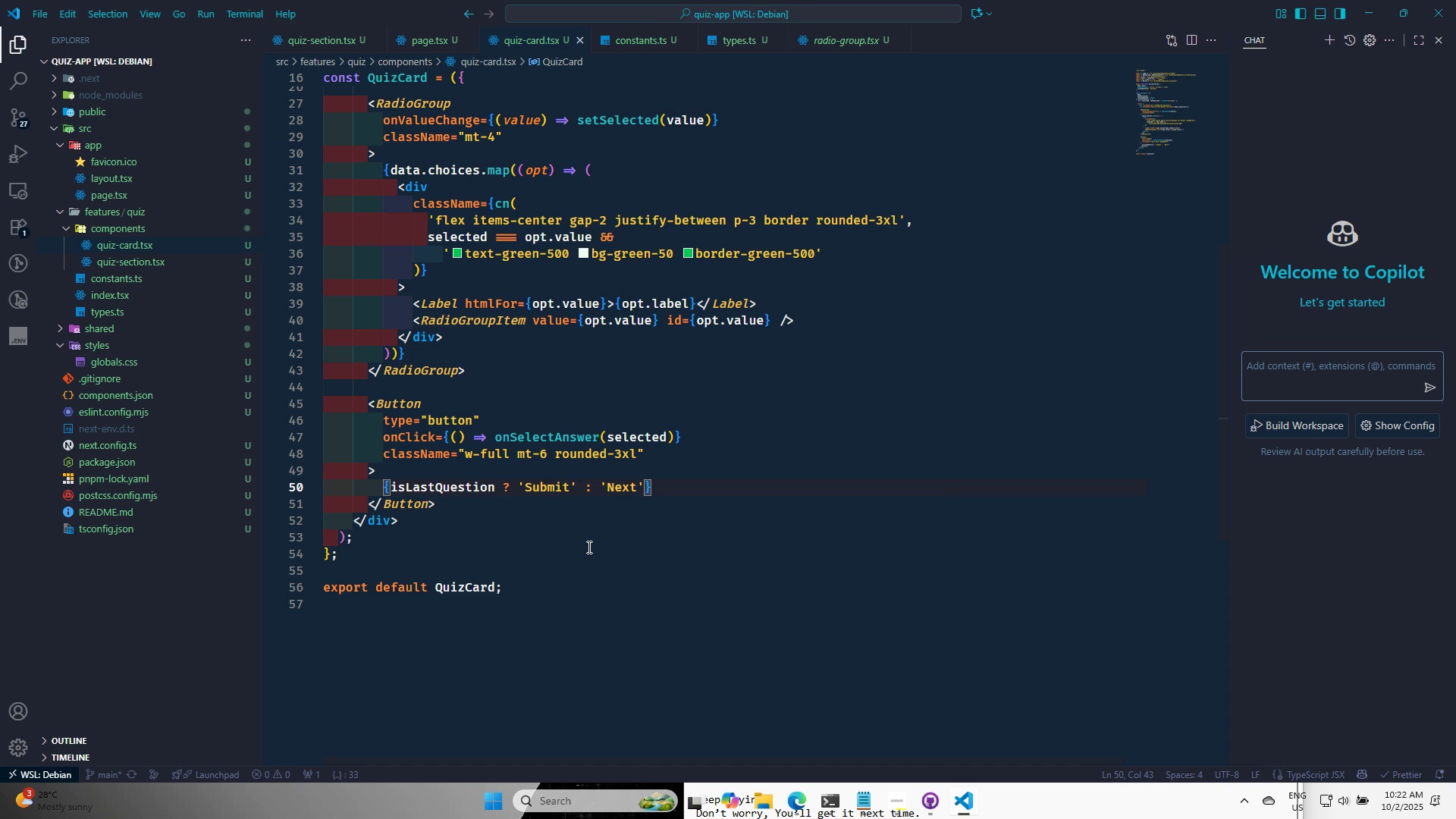 
key(Control+S)
 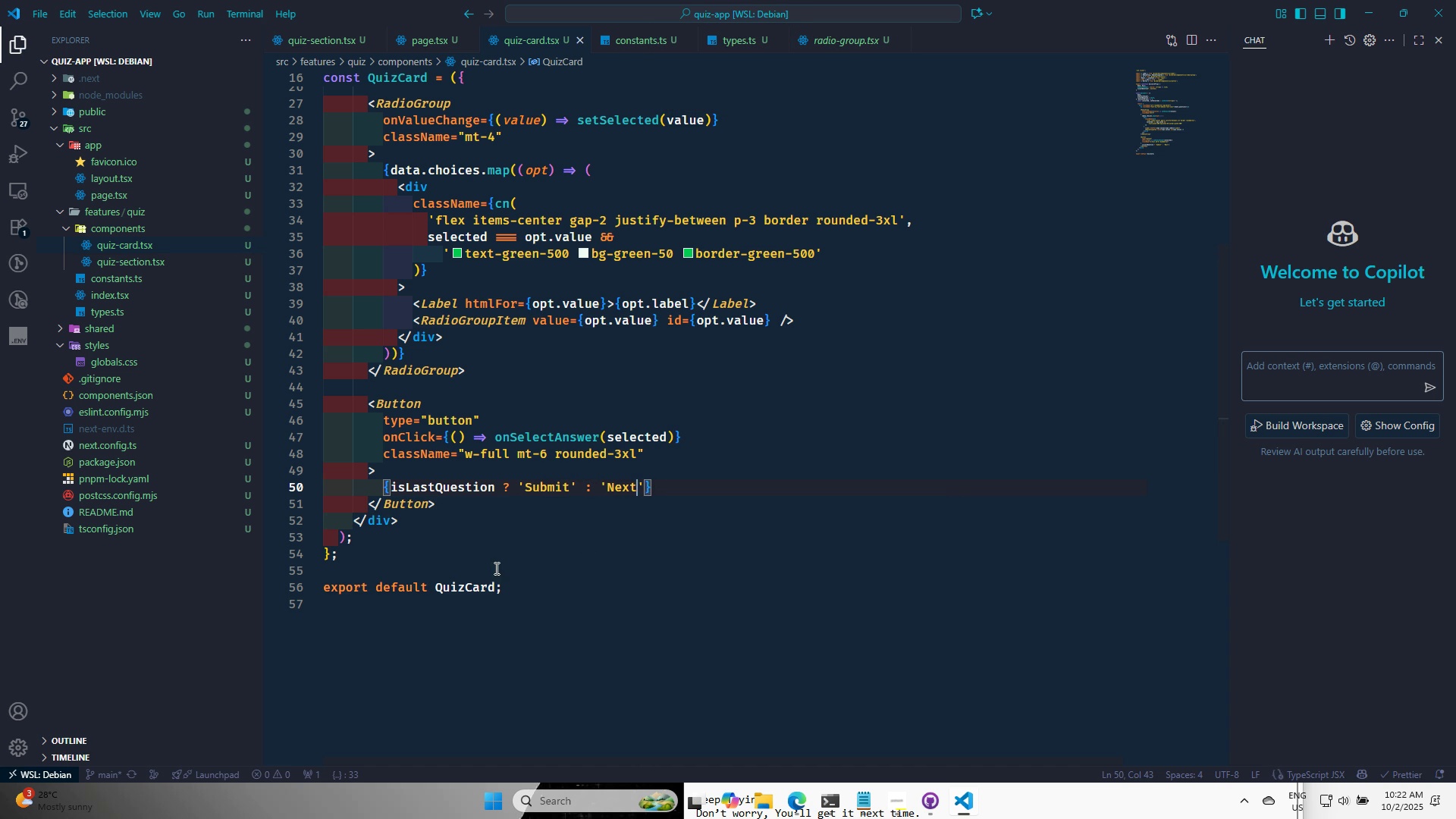 
scroll: coordinate [522, 535], scroll_direction: up, amount: 16.0
 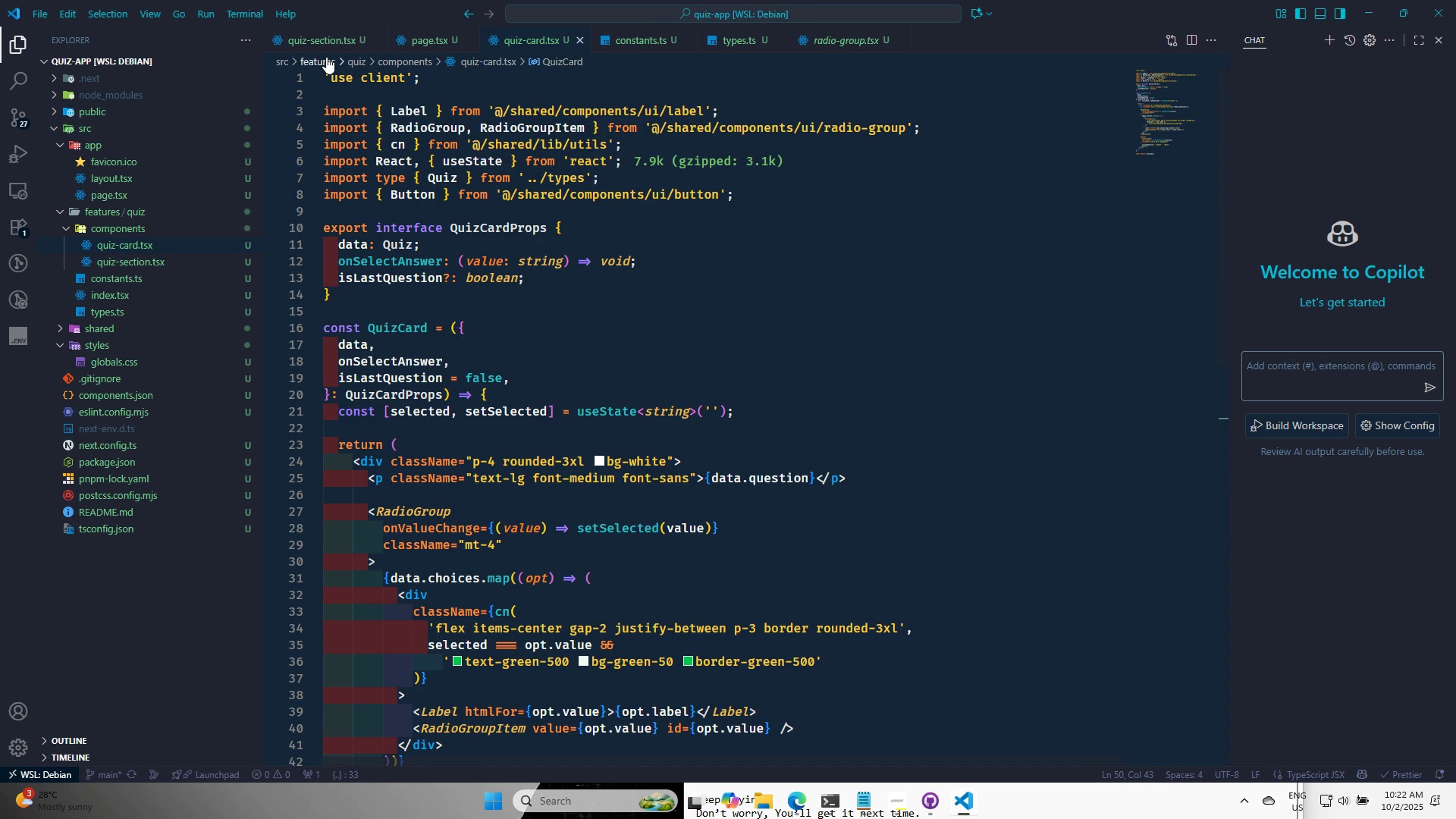 
left_click([318, 39])
 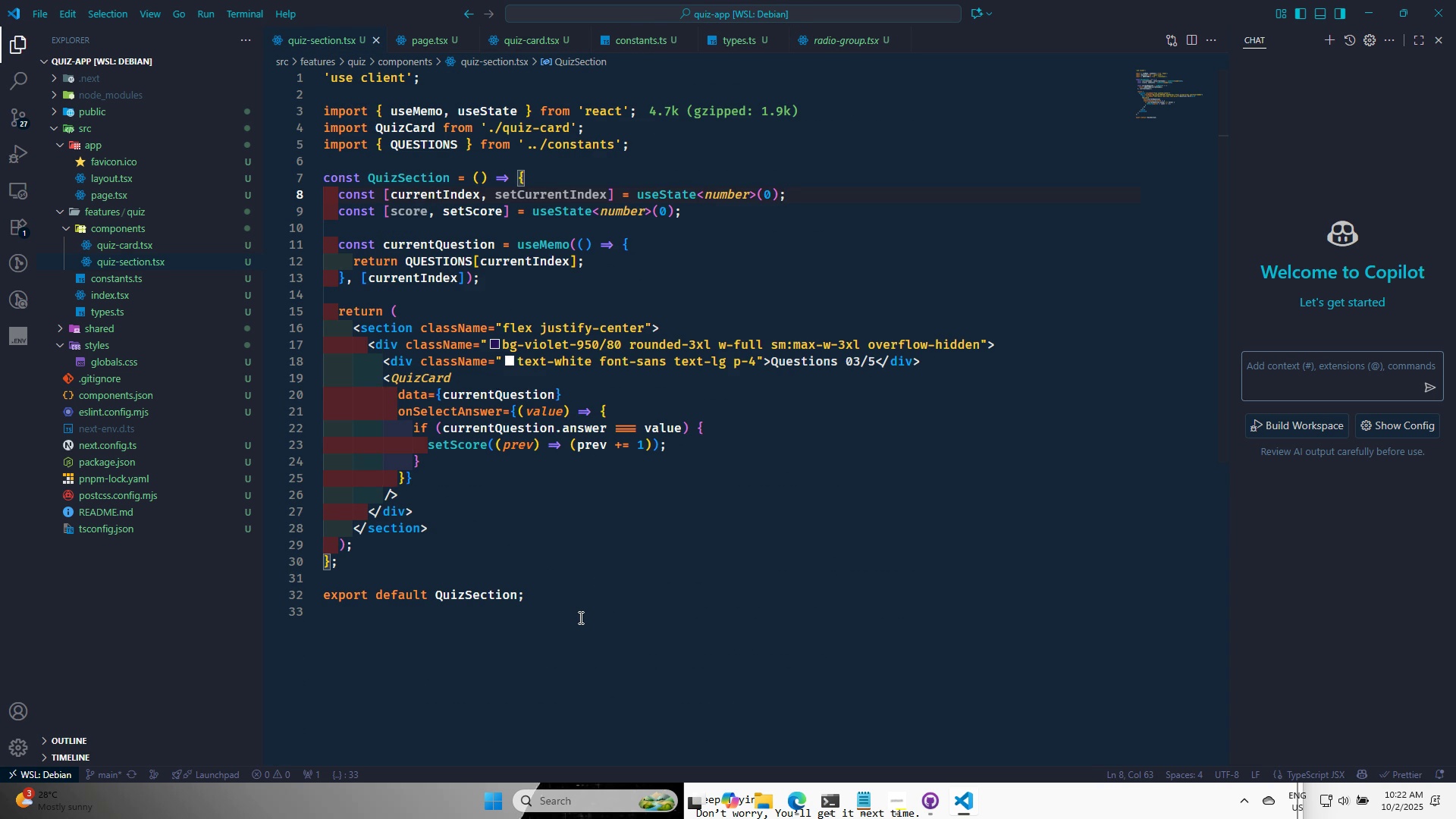 
wait(12.6)
 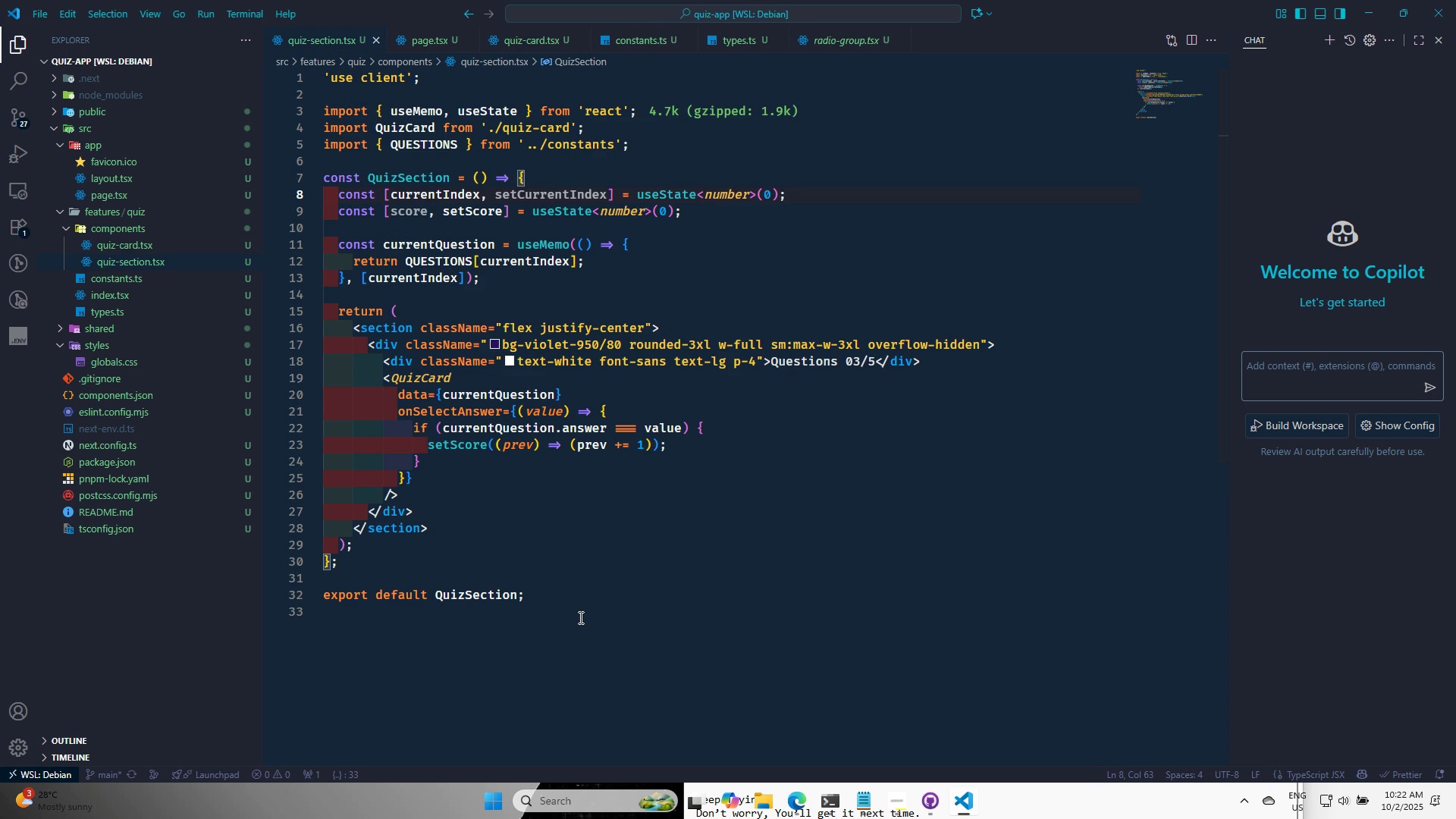 
left_click([585, 395])
 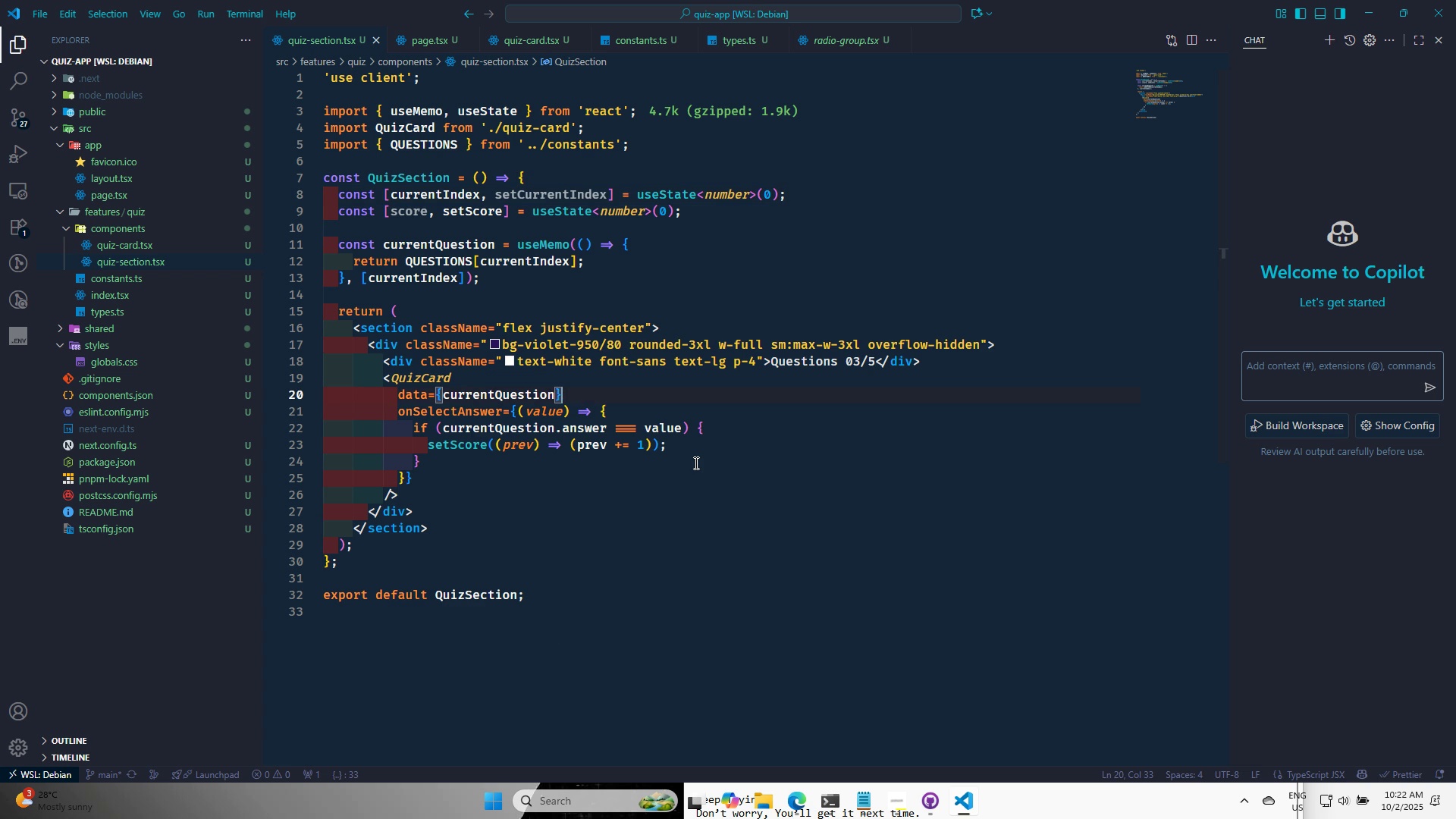 
key(Control+Enter)
 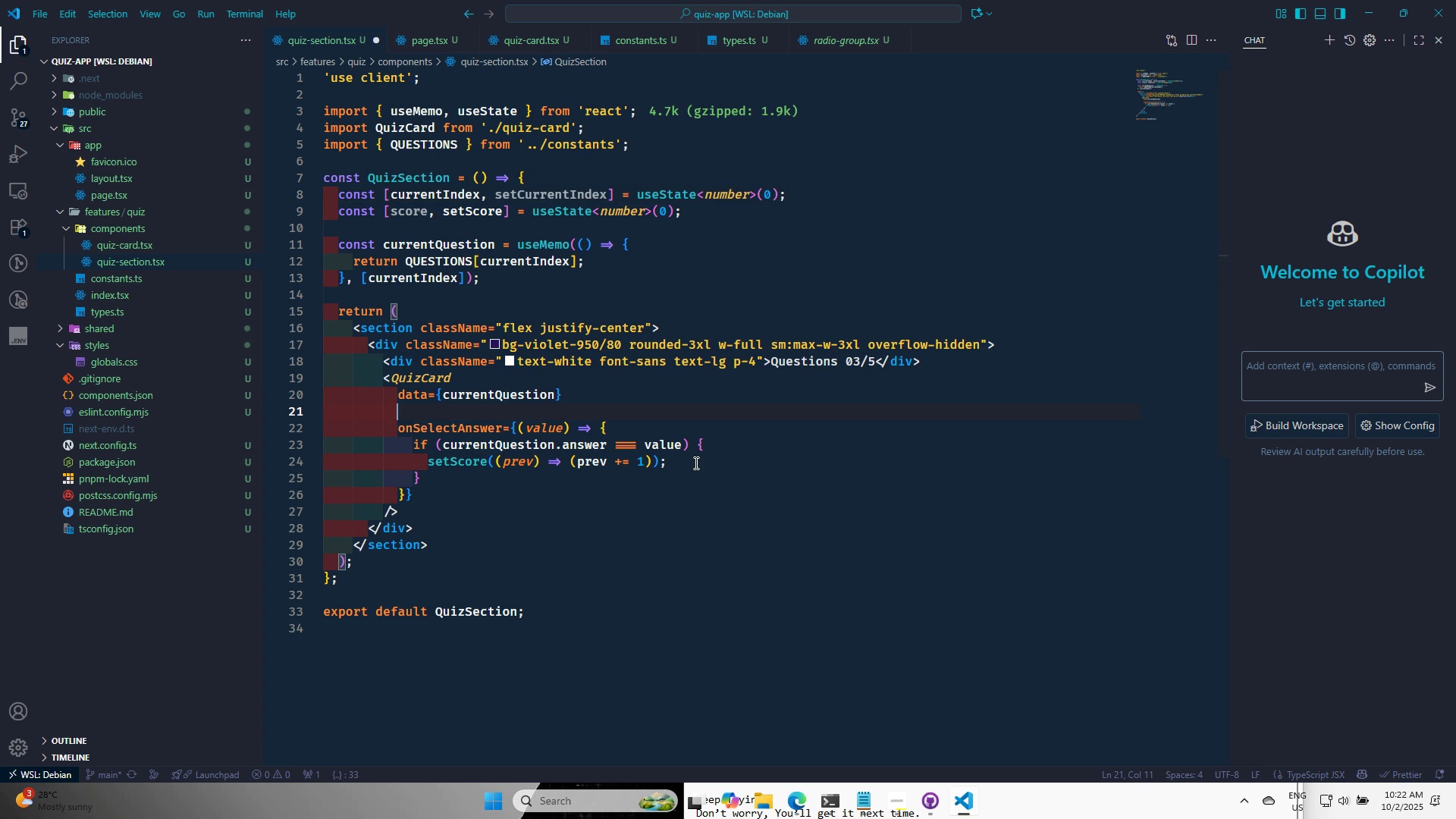 
type(is)
 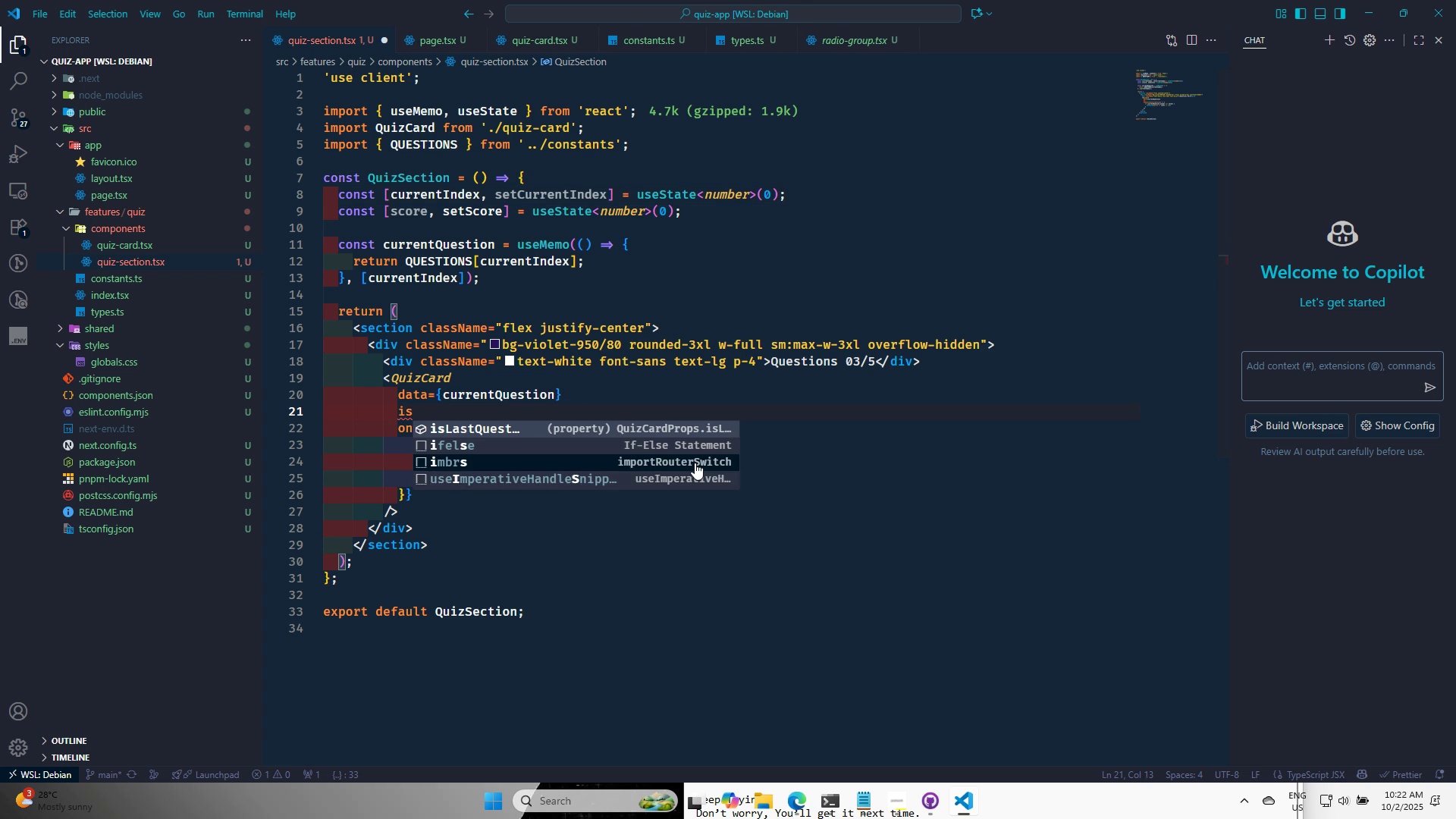 
key(Enter)
 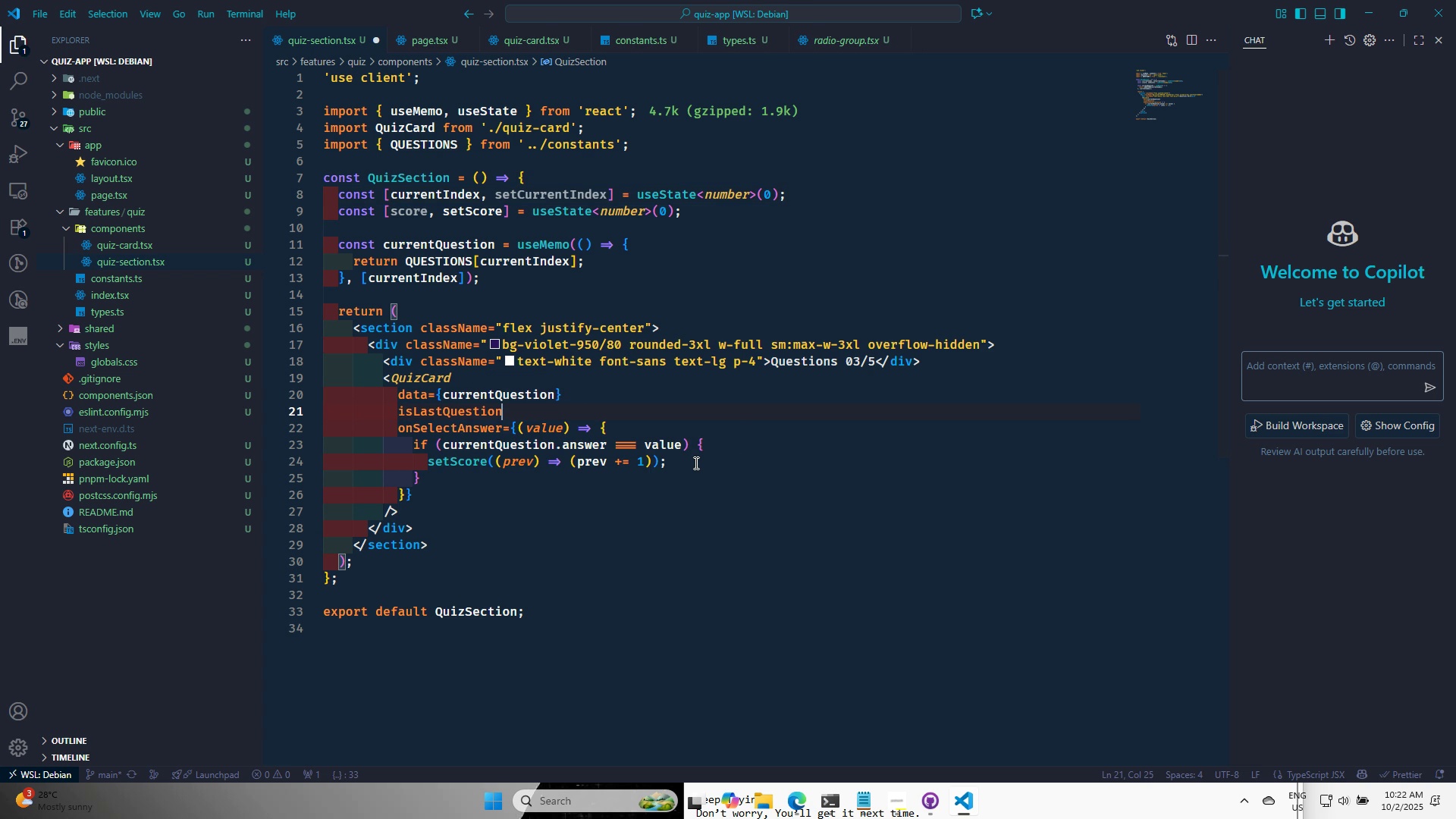 
key(Equal)